 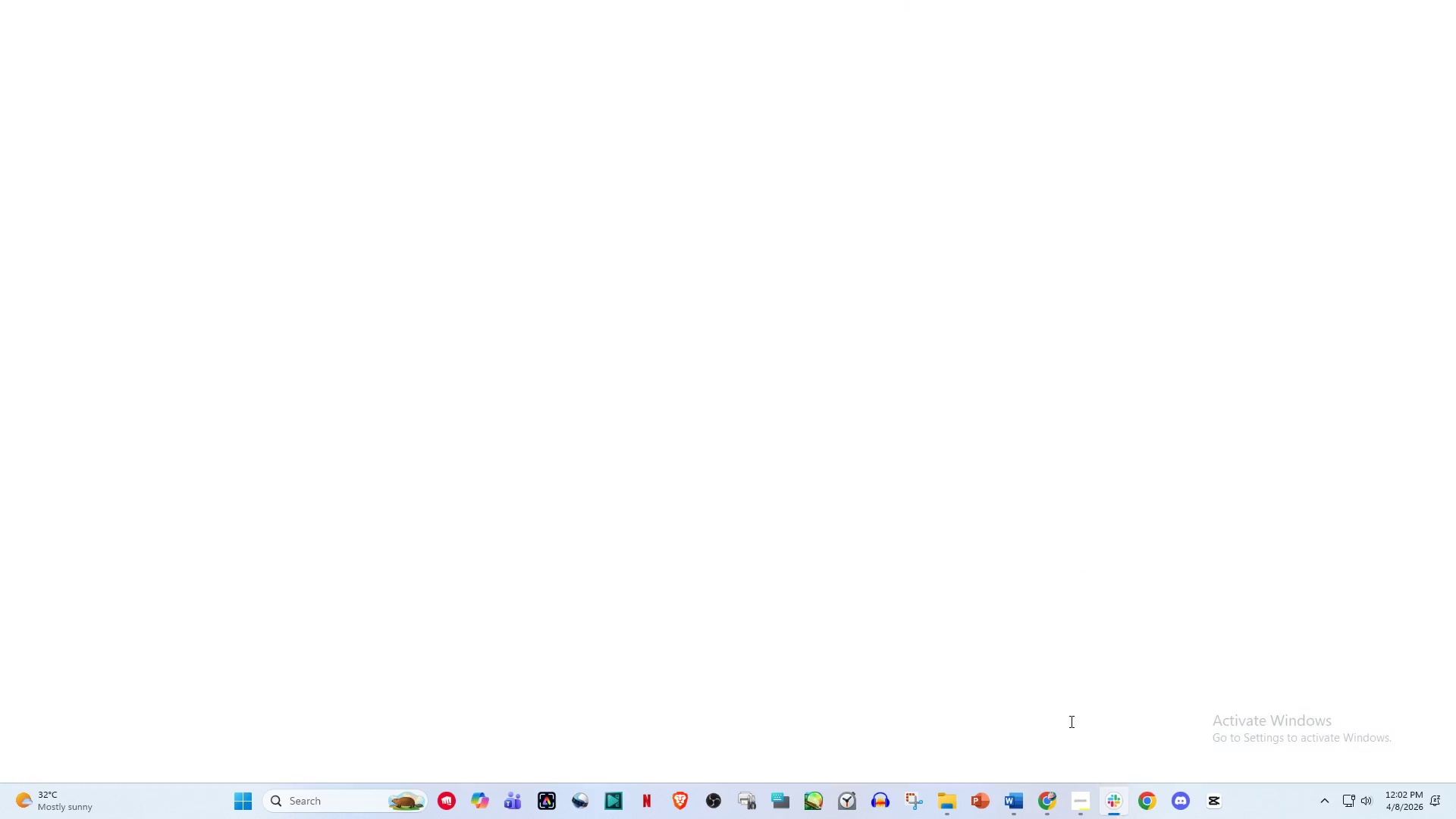 
left_click([1046, 802])
 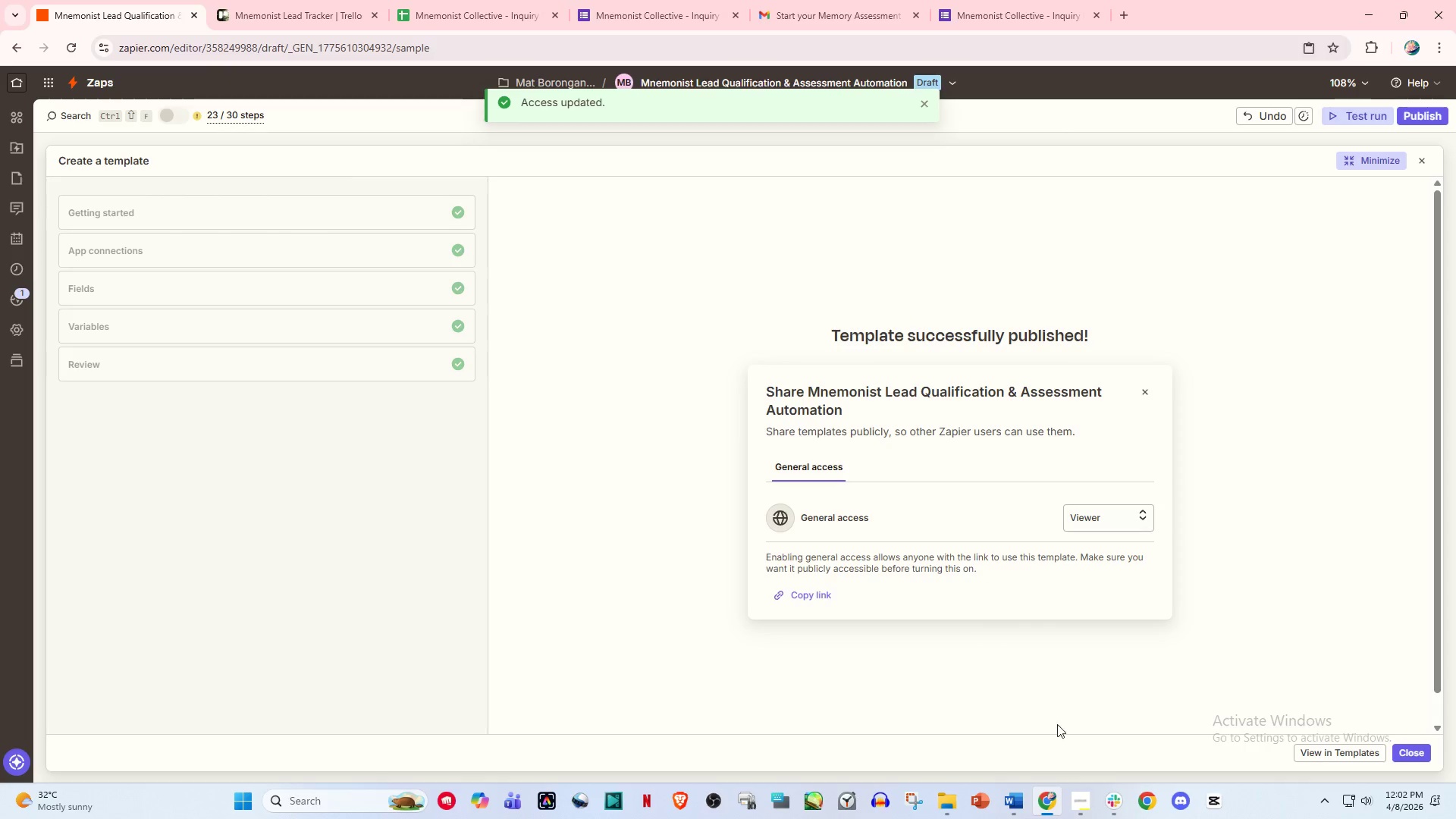 
left_click([1009, 802])
 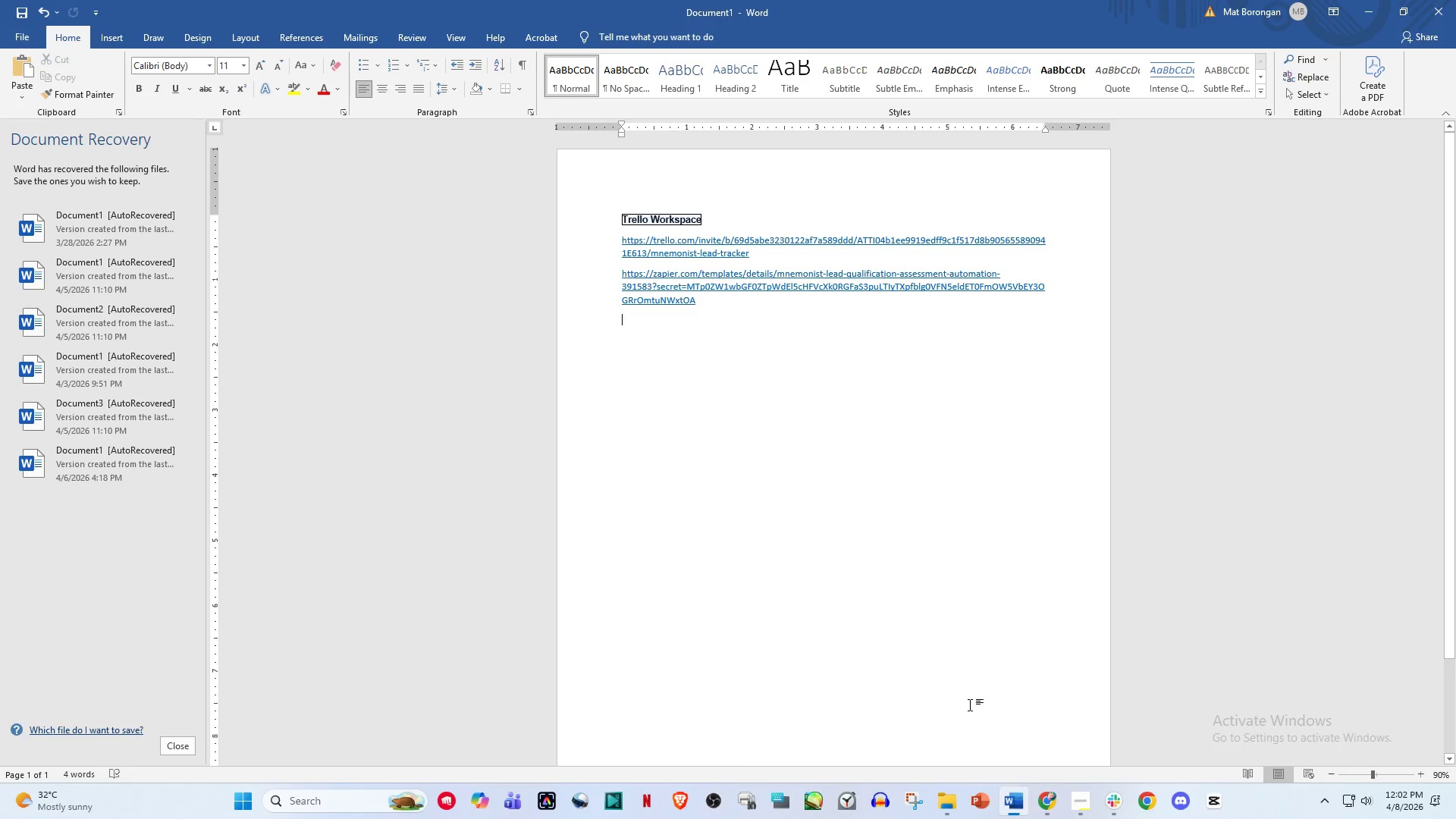 
key(Control+V)
 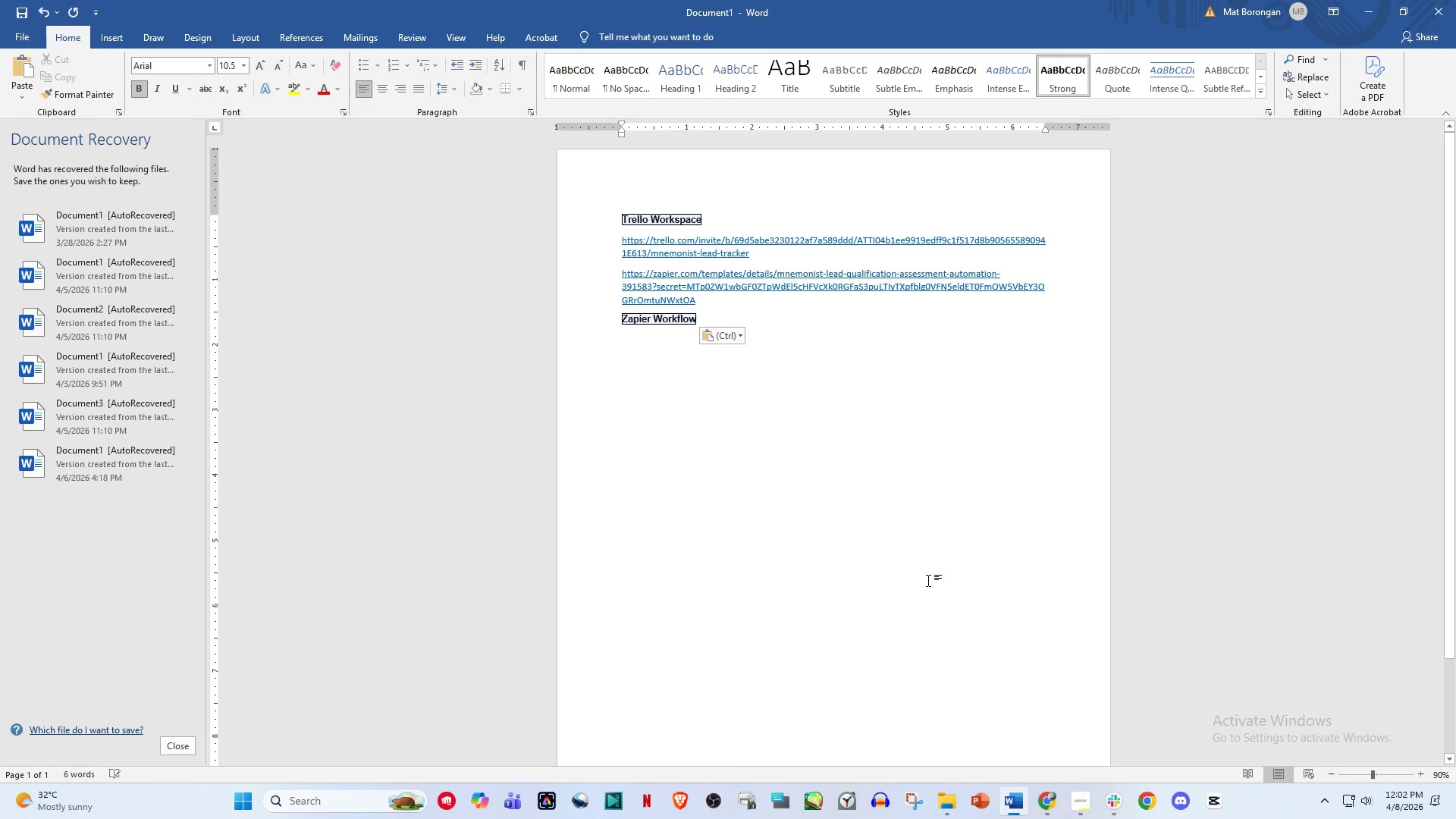 
key(Enter)
 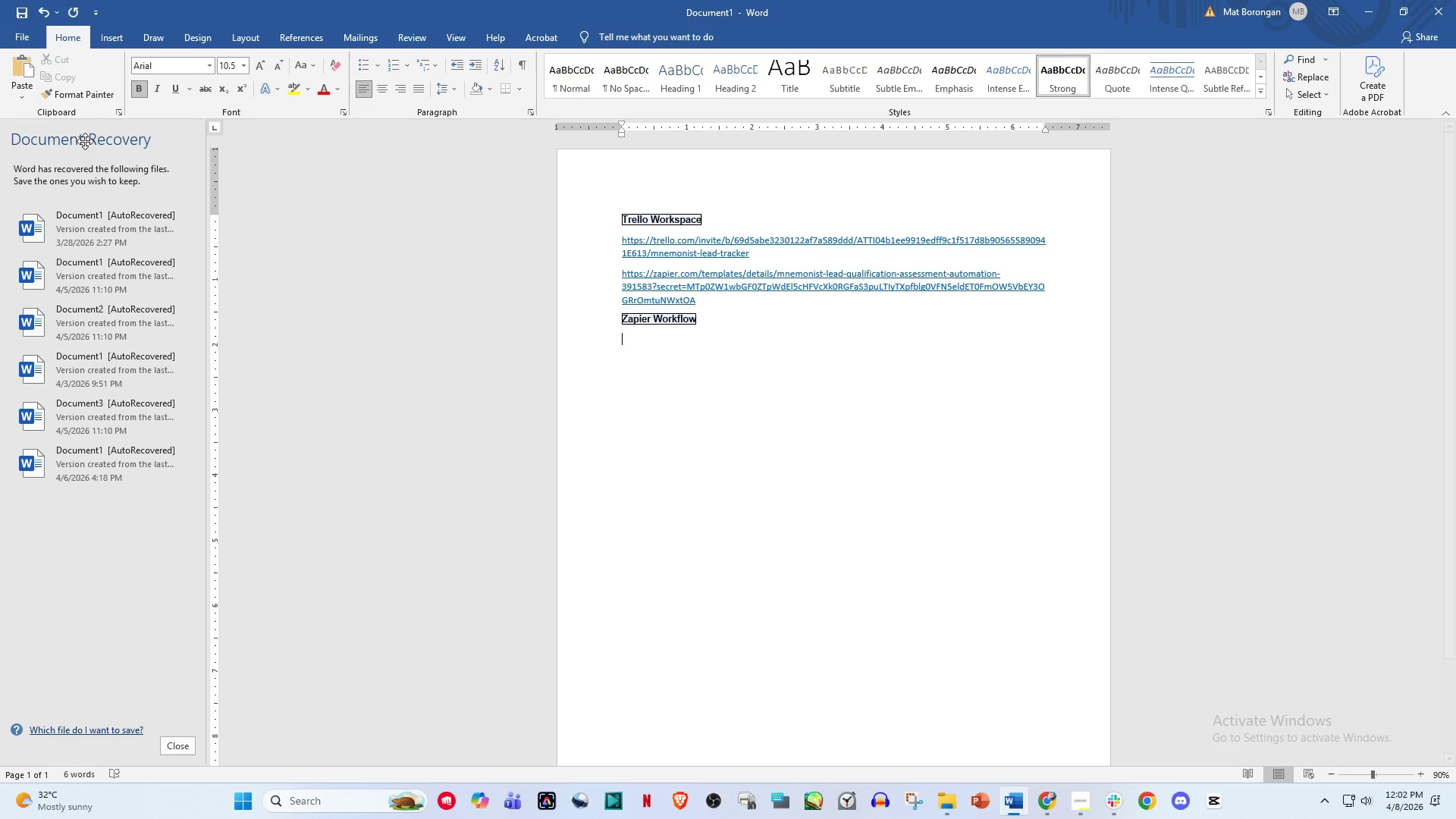 
left_click([32, 41])
 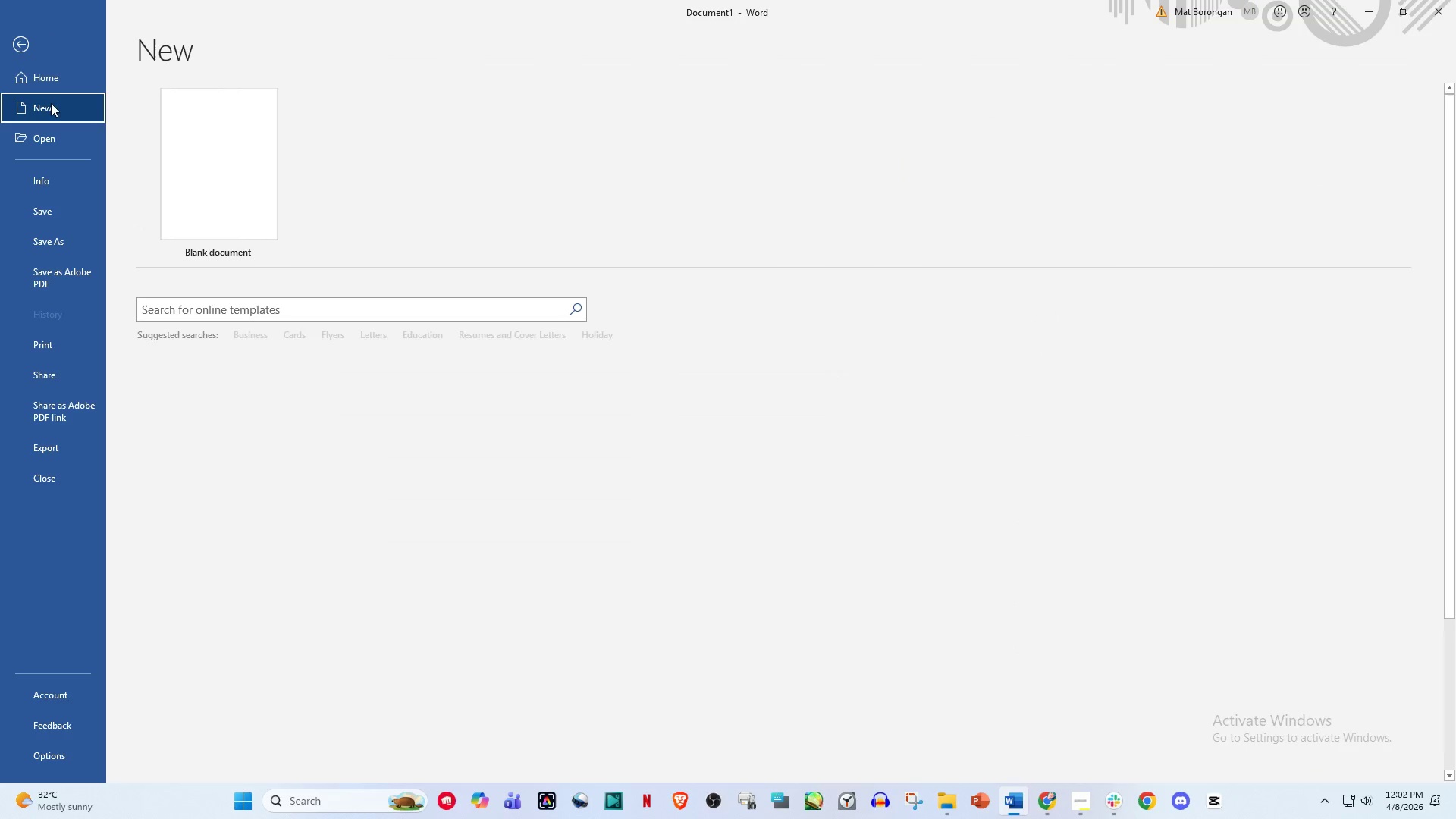 
double_click([218, 166])
 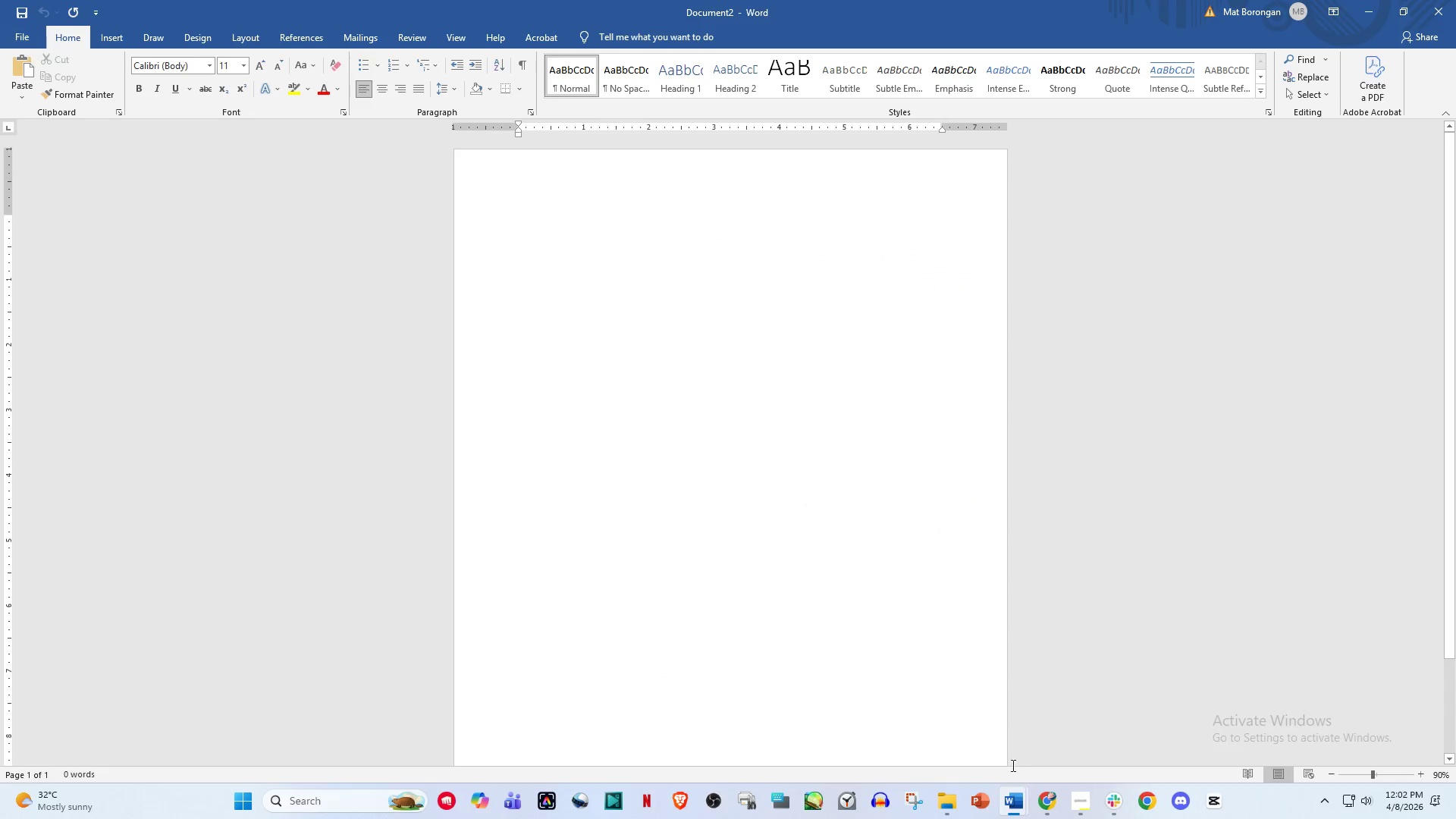 
left_click([1047, 805])
 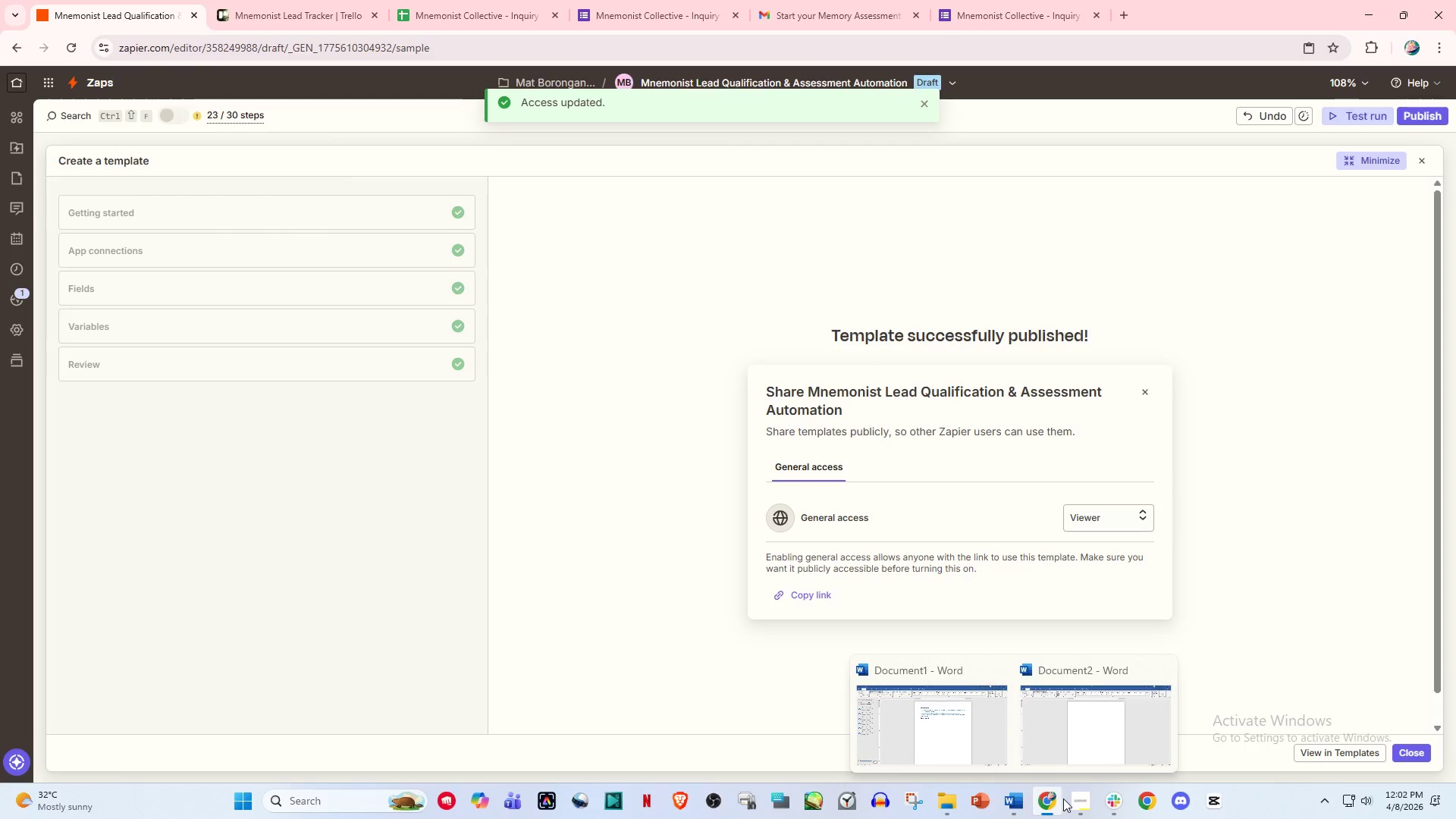 
left_click([1078, 805])